 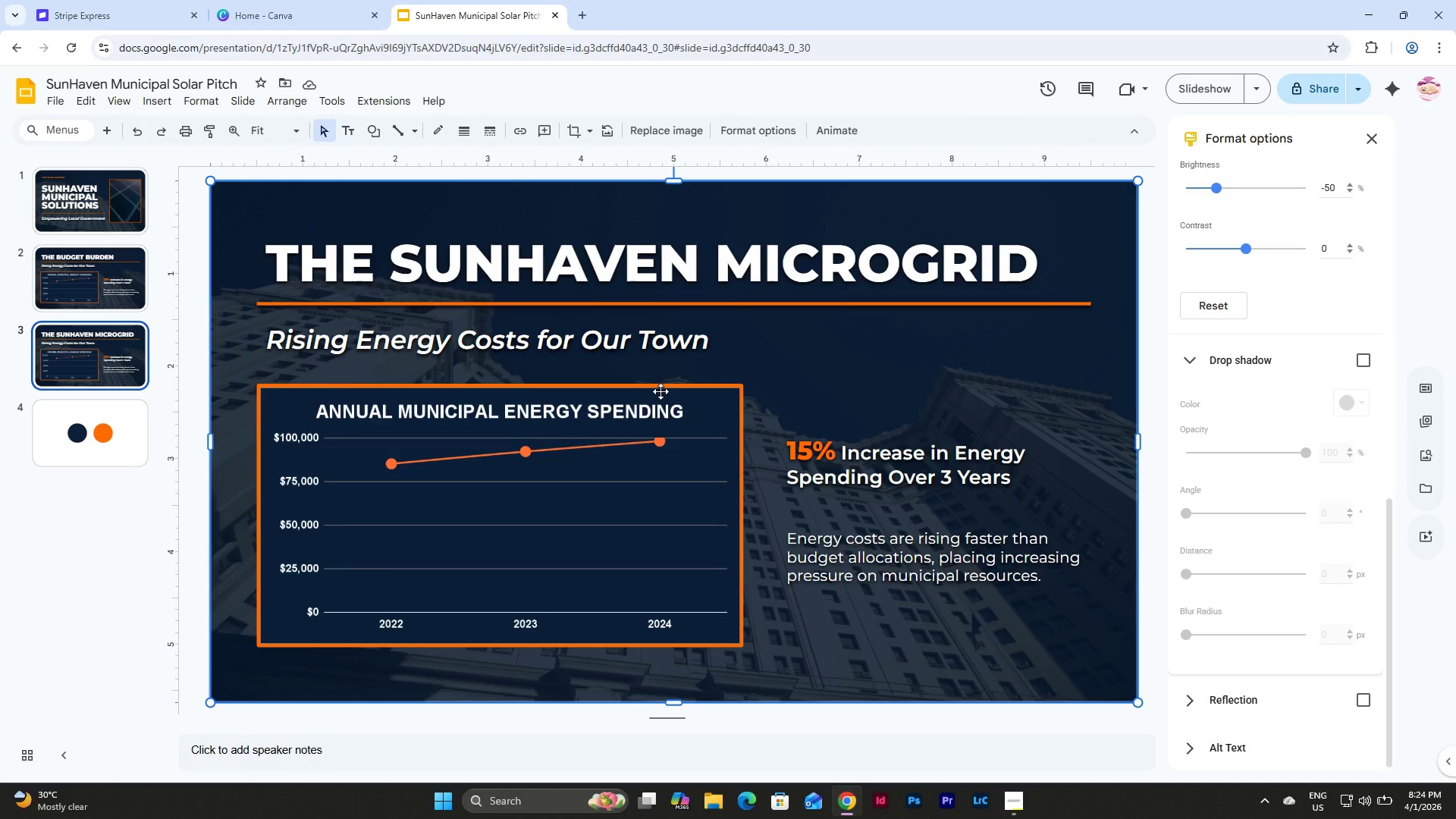 
left_click([975, 450])
 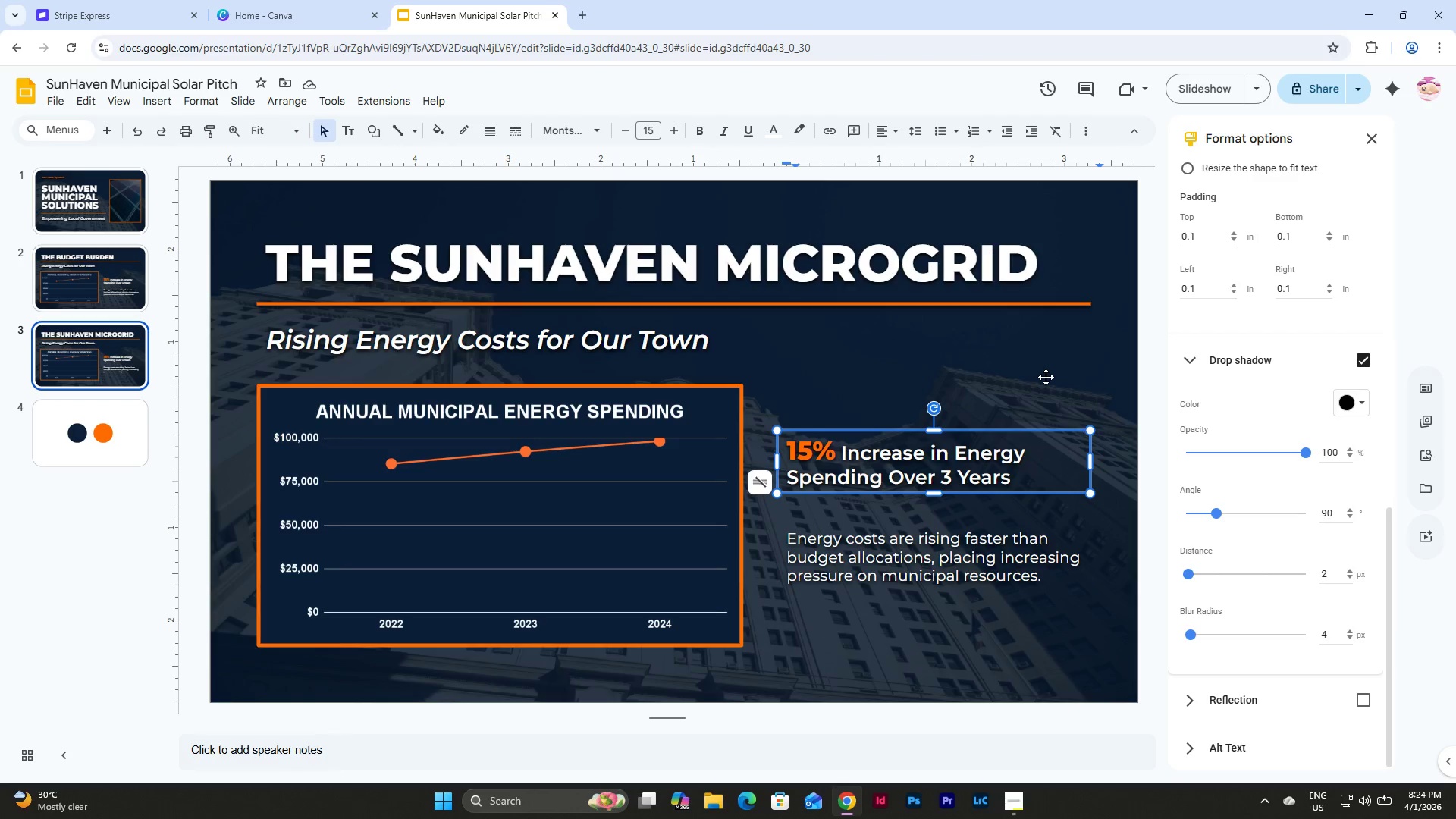 
left_click([1046, 371])
 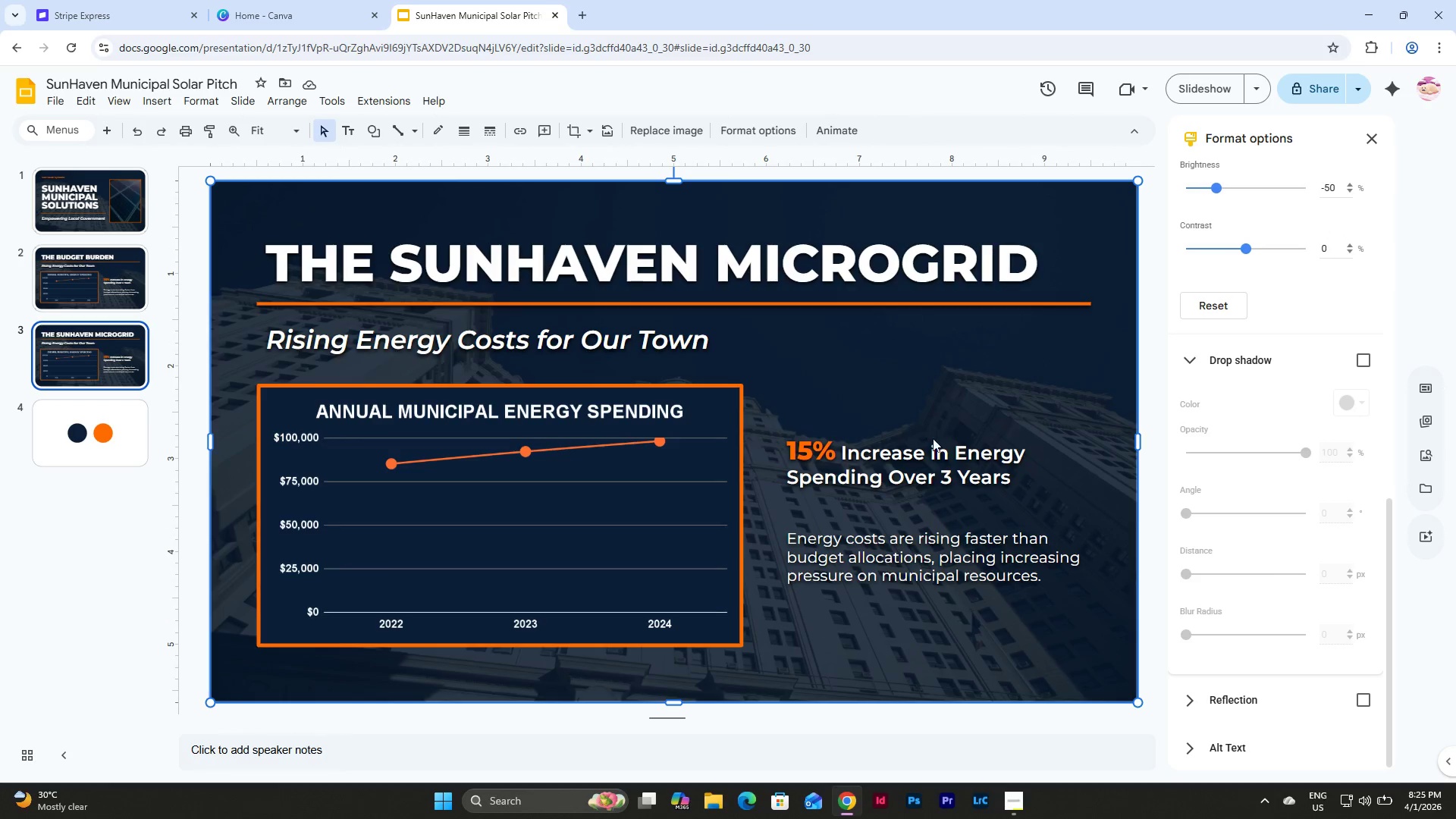 
left_click([933, 438])
 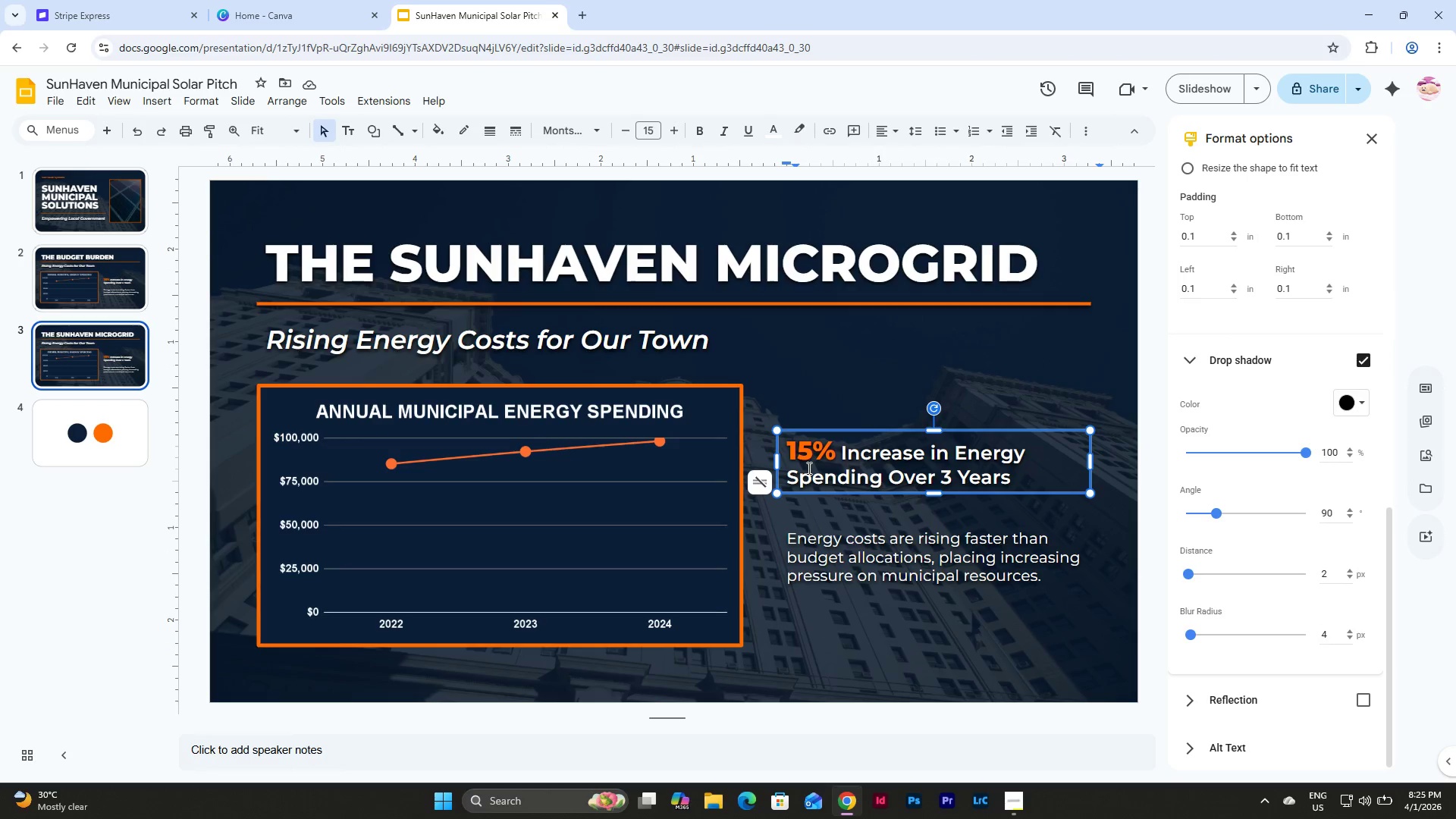 
left_click([806, 455])
 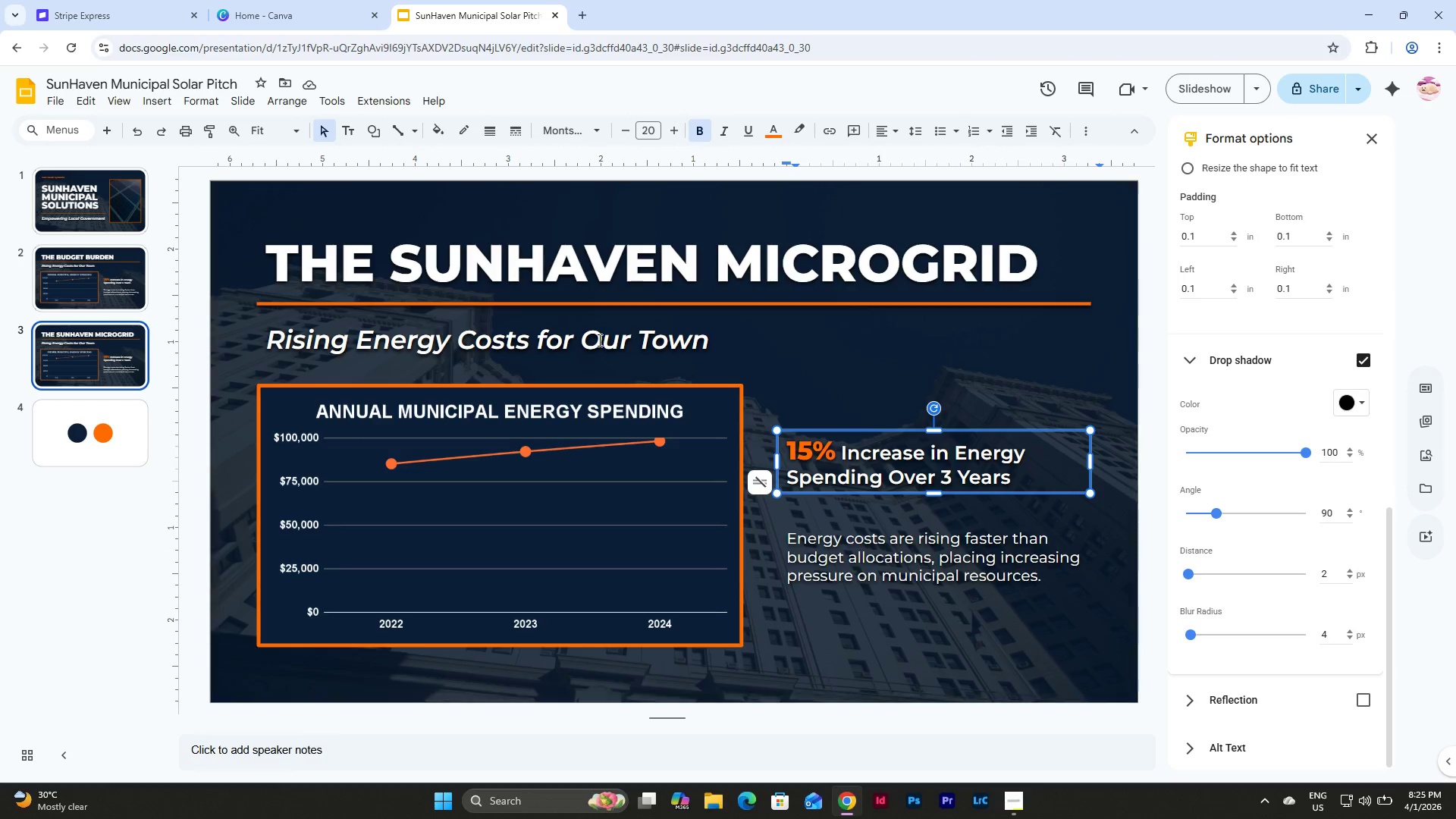 
left_click([565, 334])
 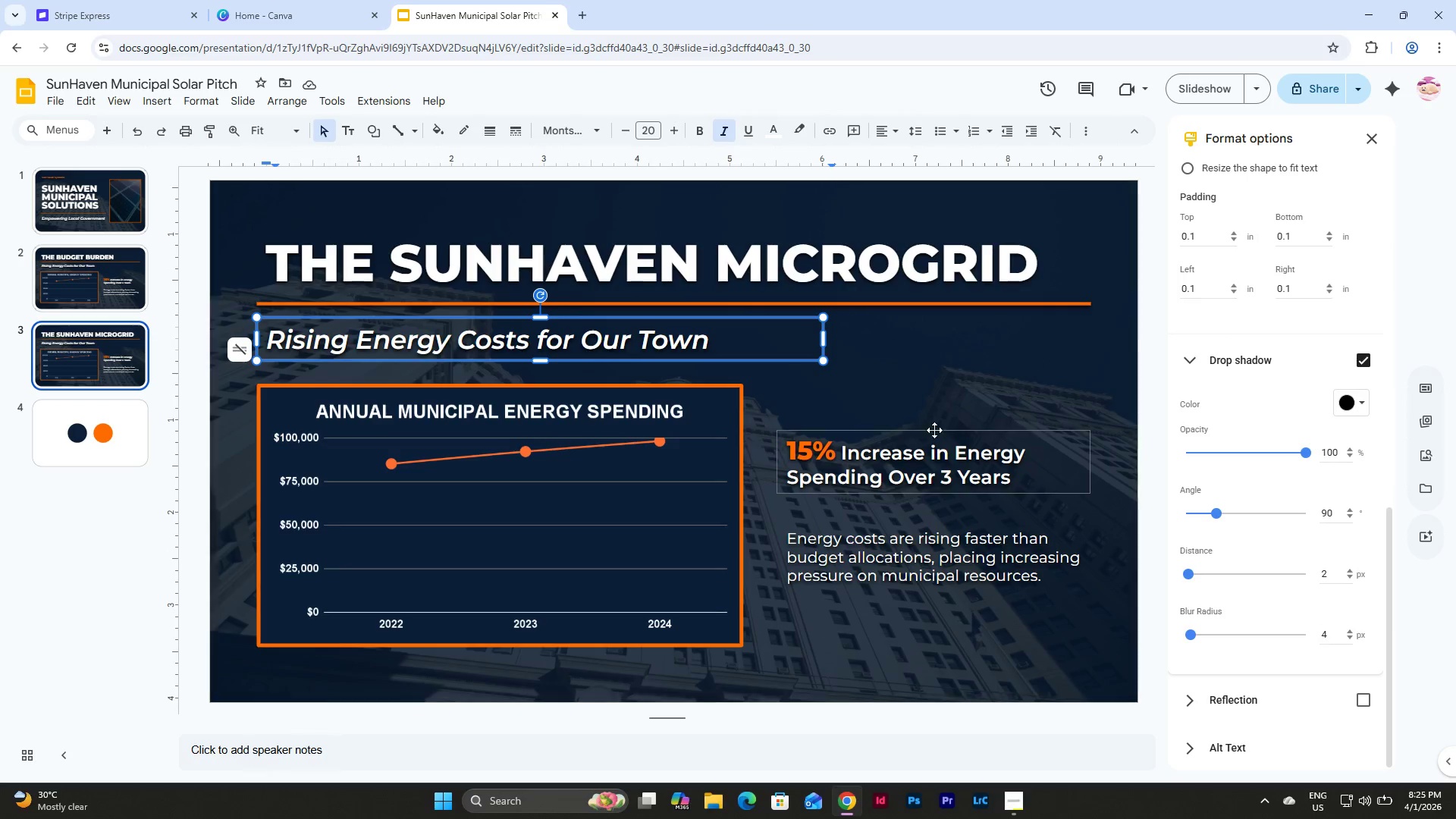 
left_click([944, 455])
 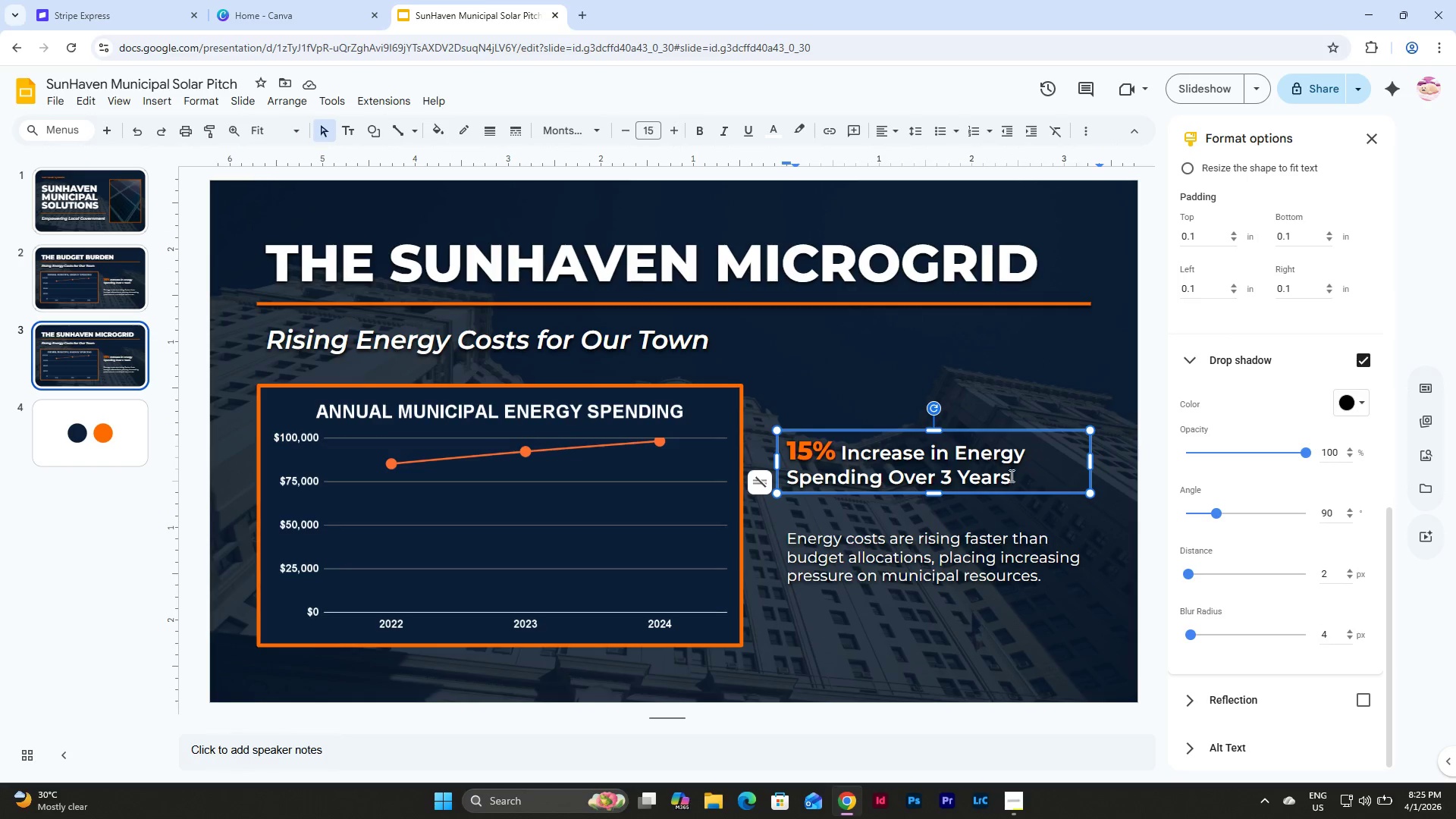 
left_click([1014, 477])
 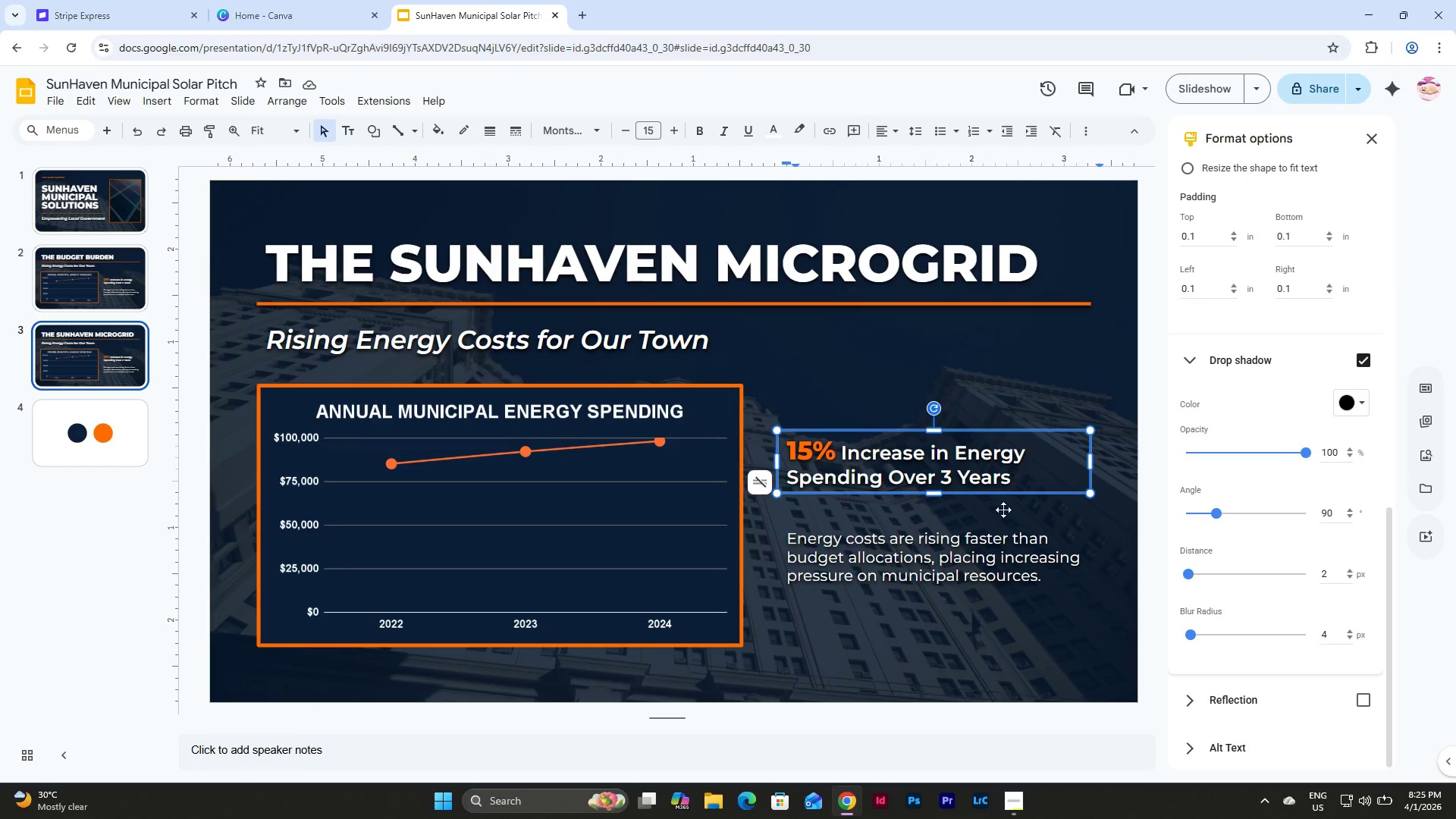 
left_click([1003, 538])
 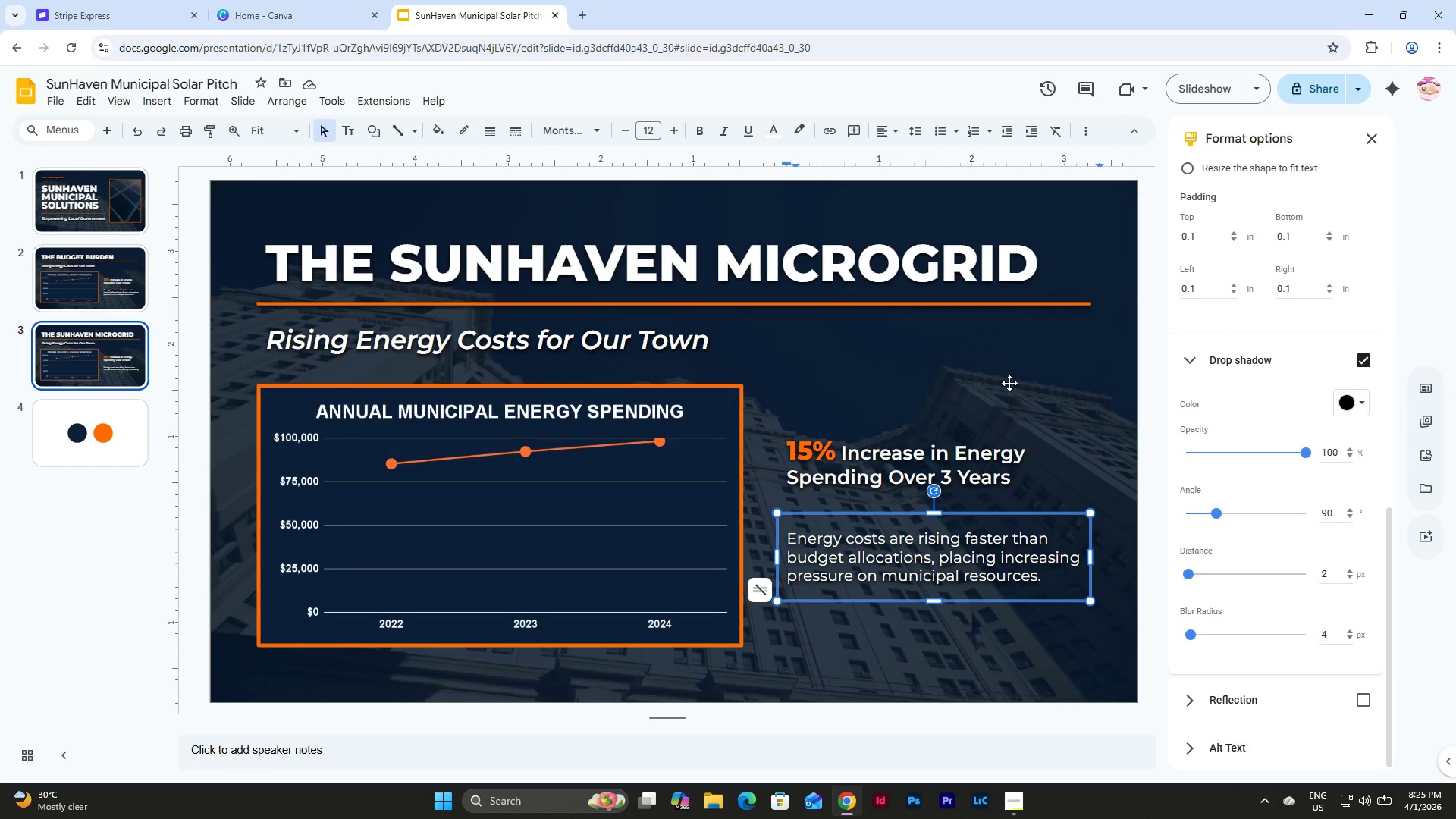 
left_click([1010, 372])
 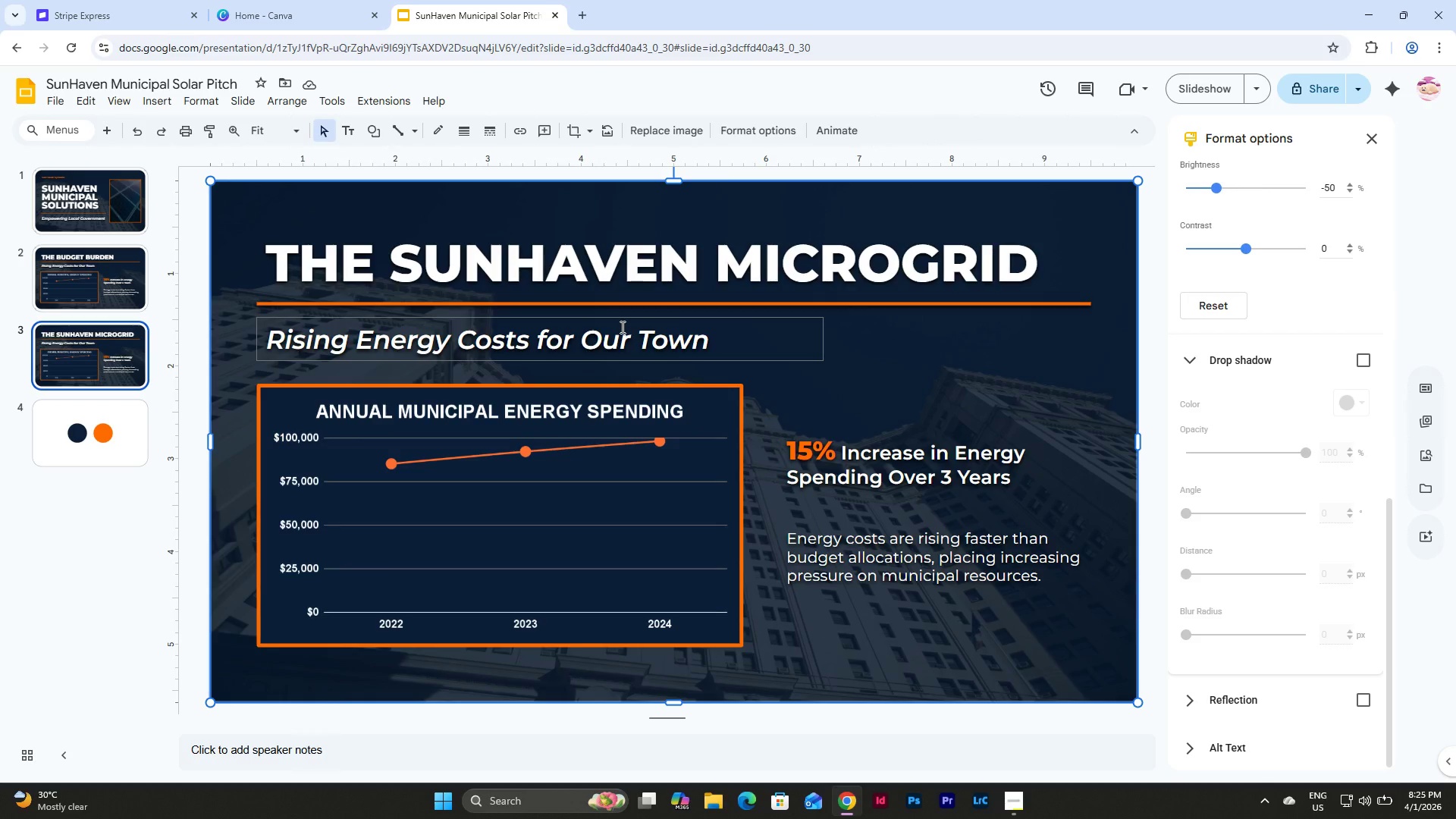 
wait(20.88)
 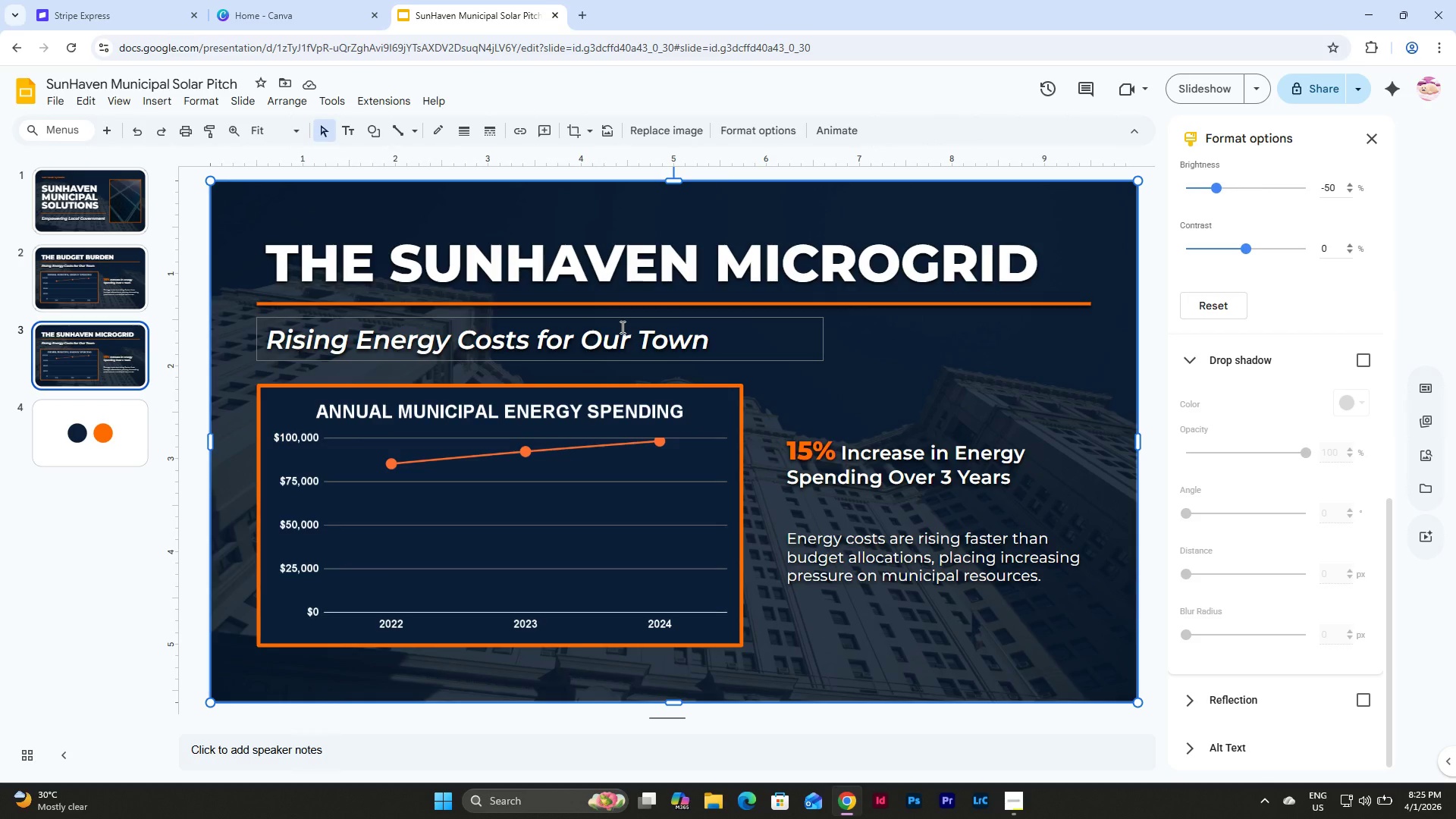 
left_click([1021, 802])